 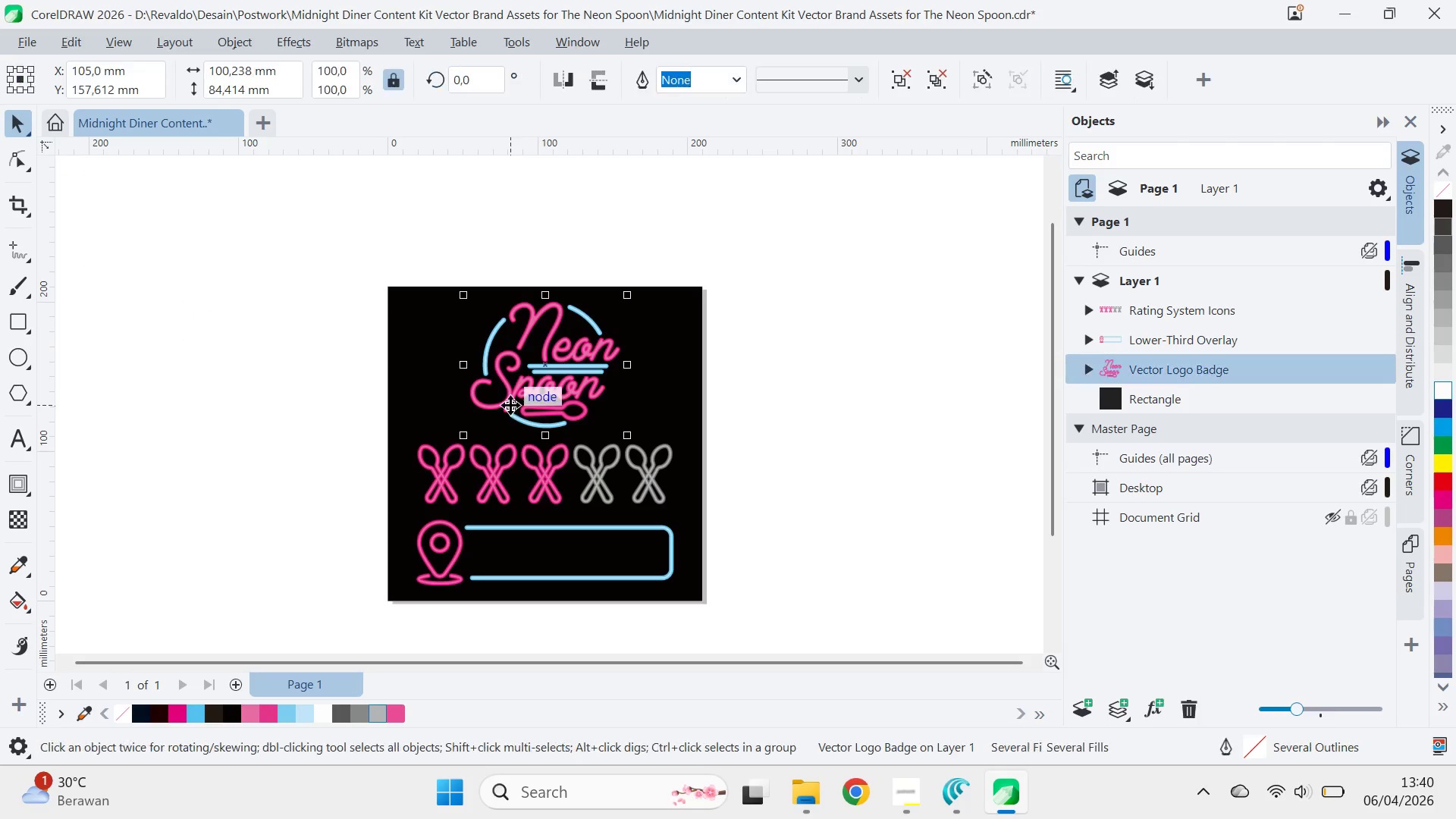 
left_click([860, 325])
 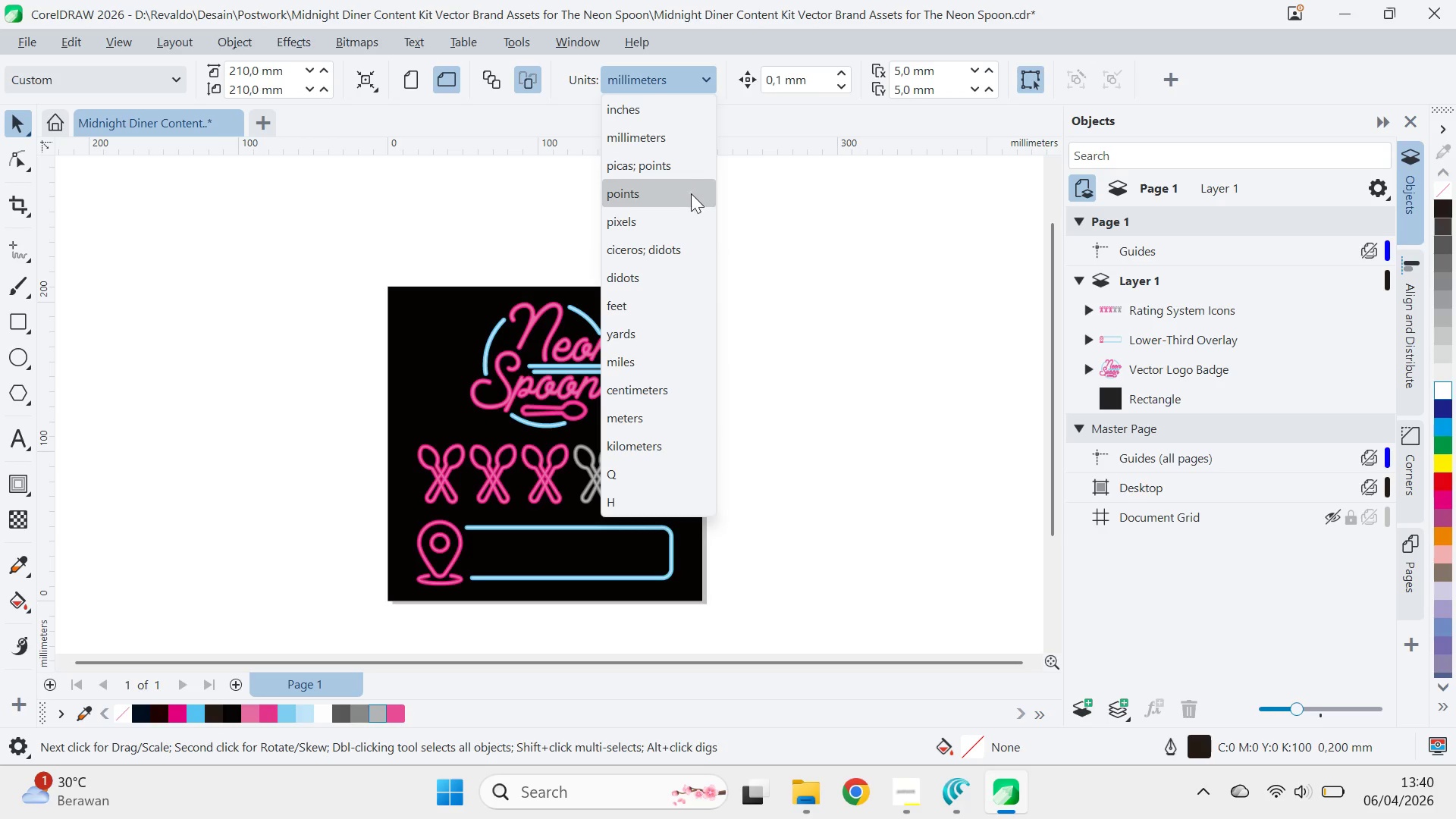 
double_click([588, 350])
 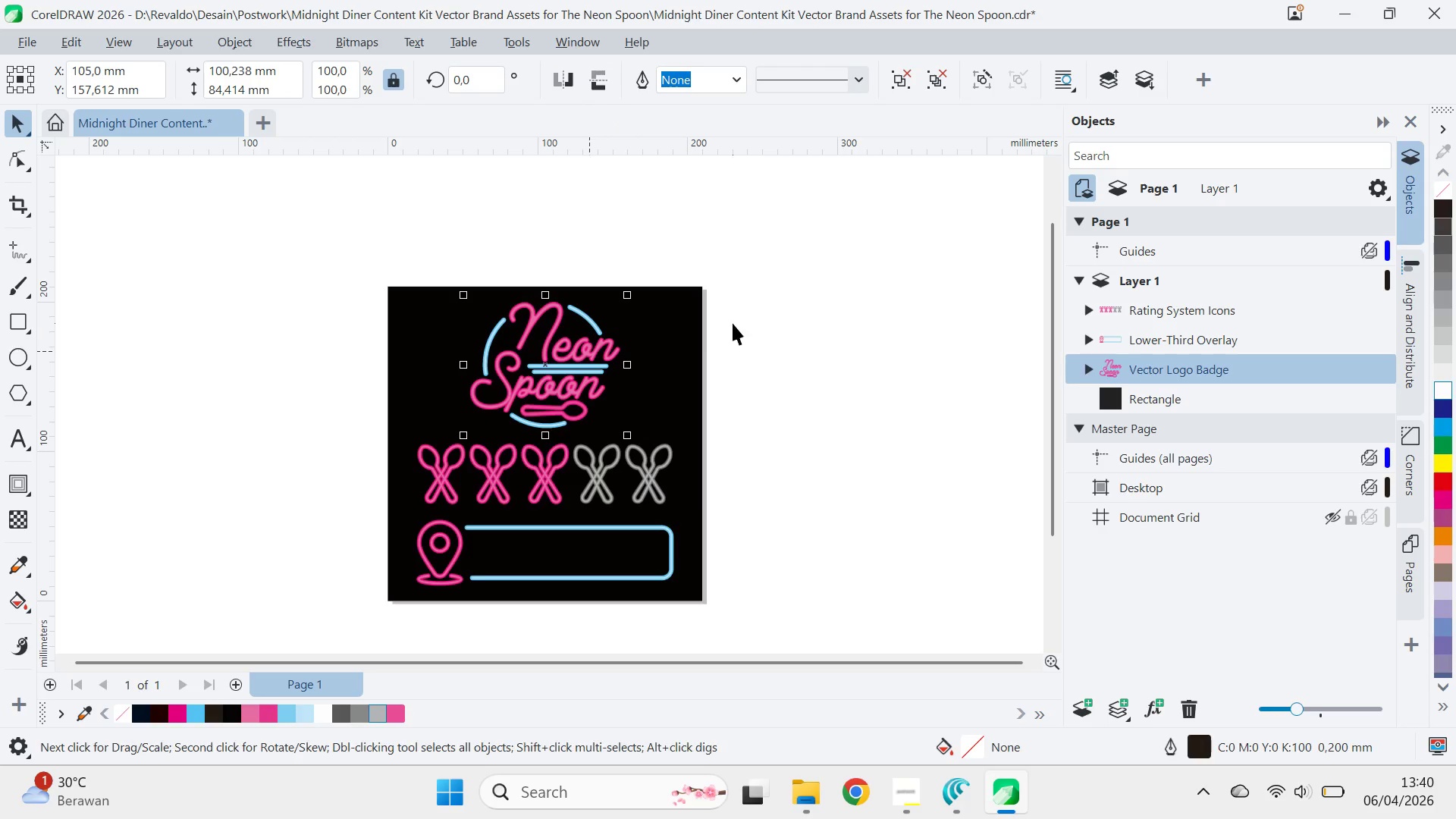 
key(Control+E)
 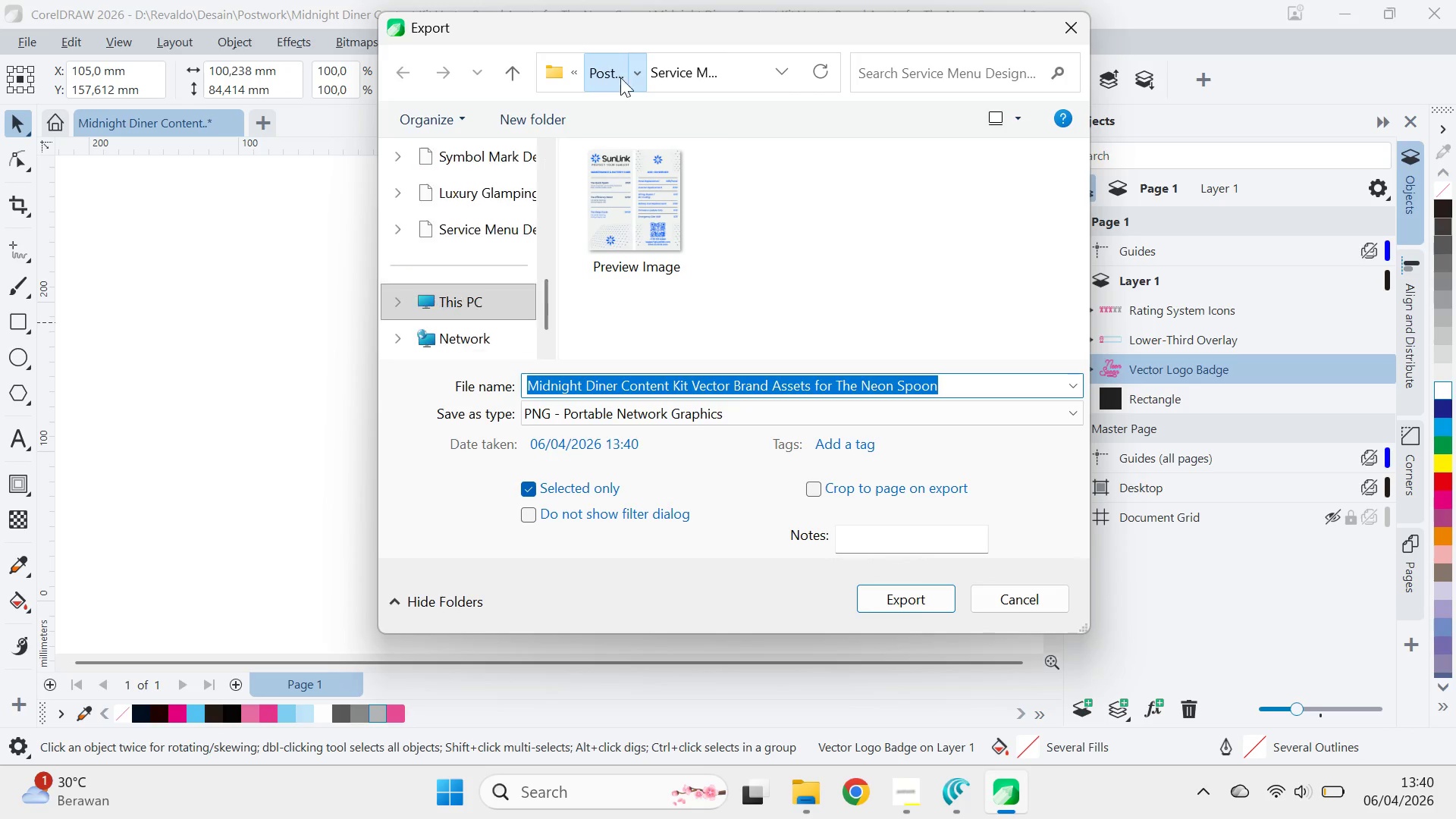 
left_click_drag(start_coordinate=[1080, 169], to_coordinate=[1088, 237])
 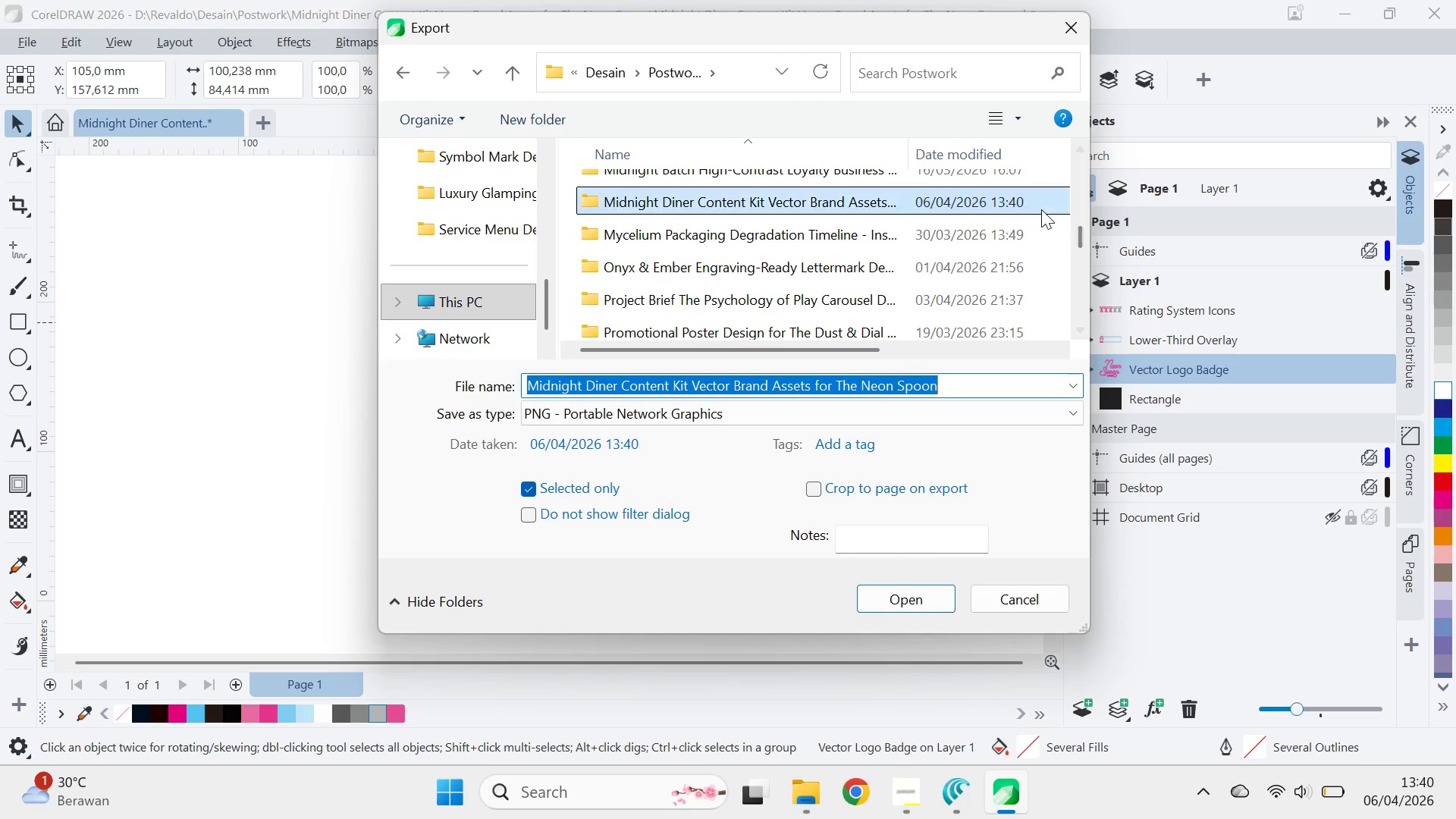 
double_click([1041, 209])
 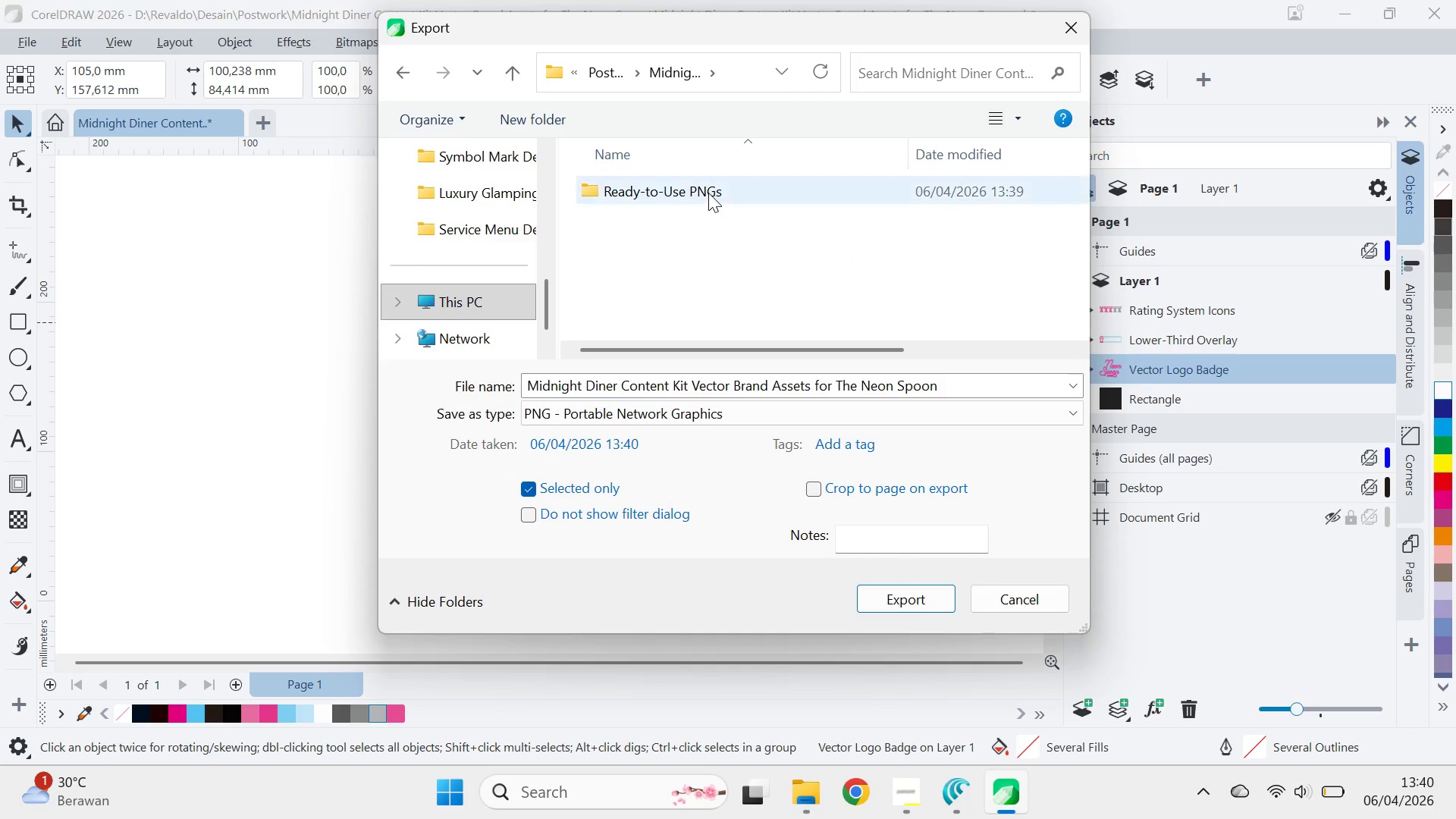 
double_click([708, 192])
 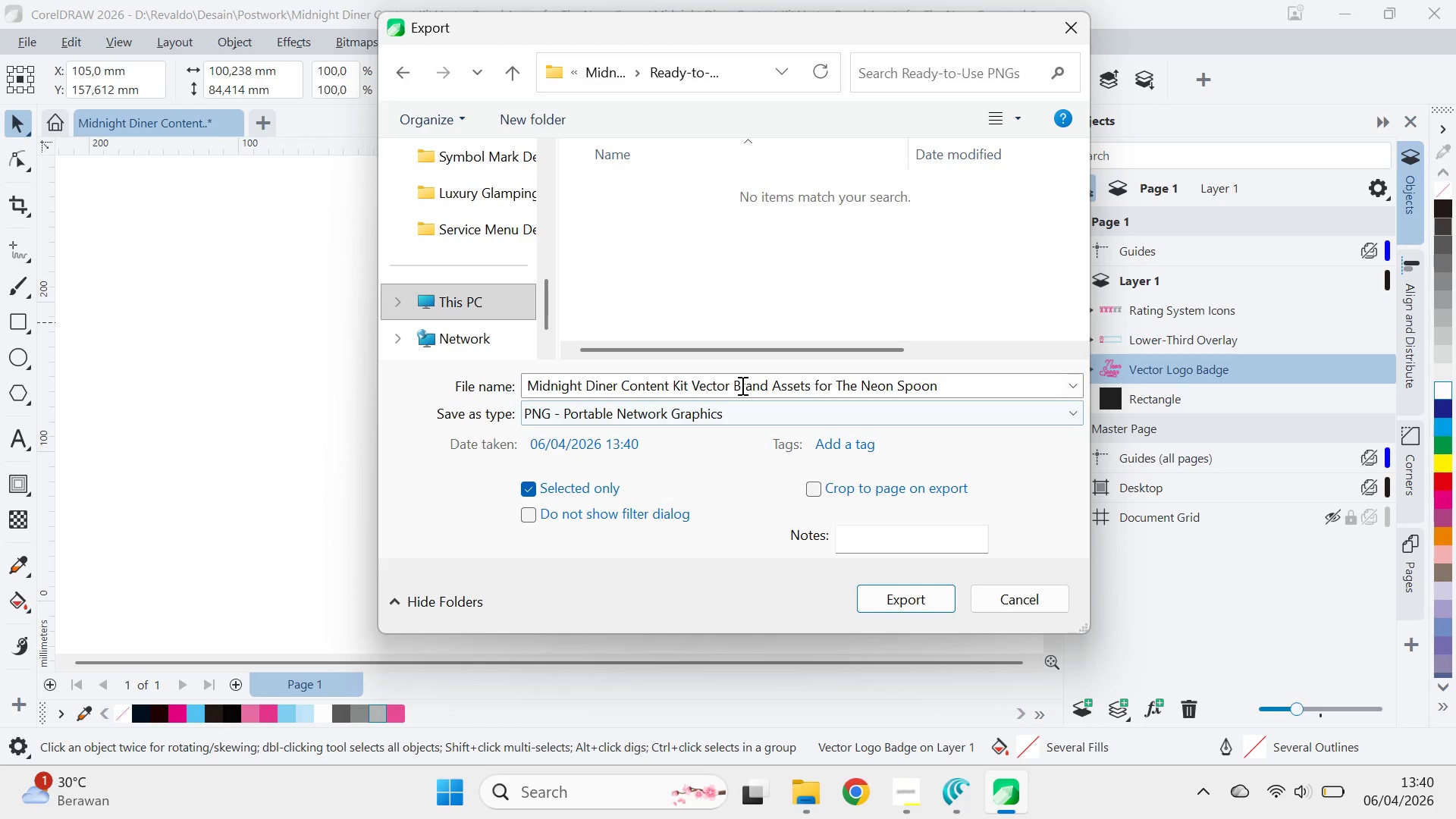 
key(Alt+Tab)
 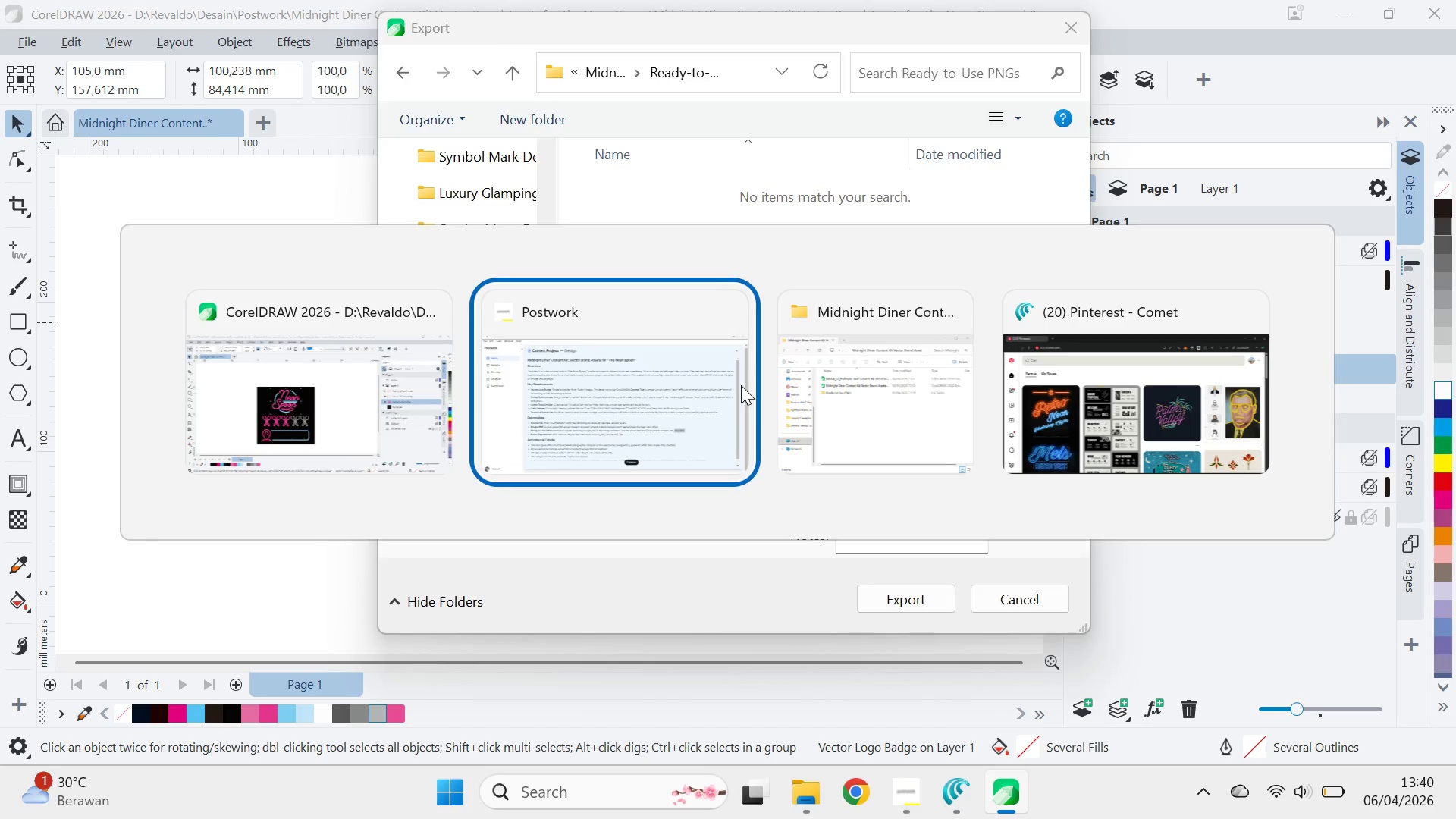 
key(Alt+Tab)
 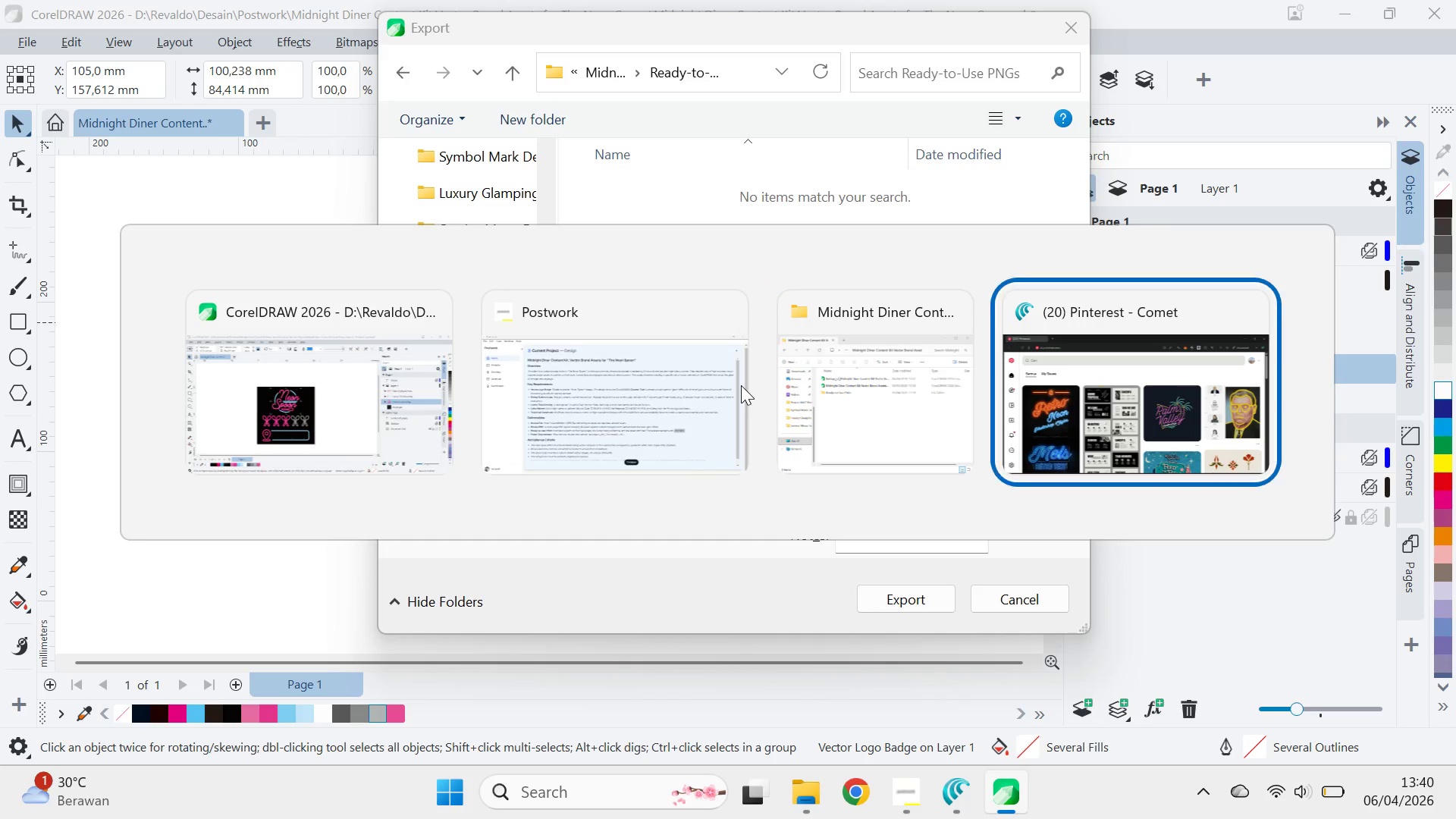 
key(Alt+Tab)
 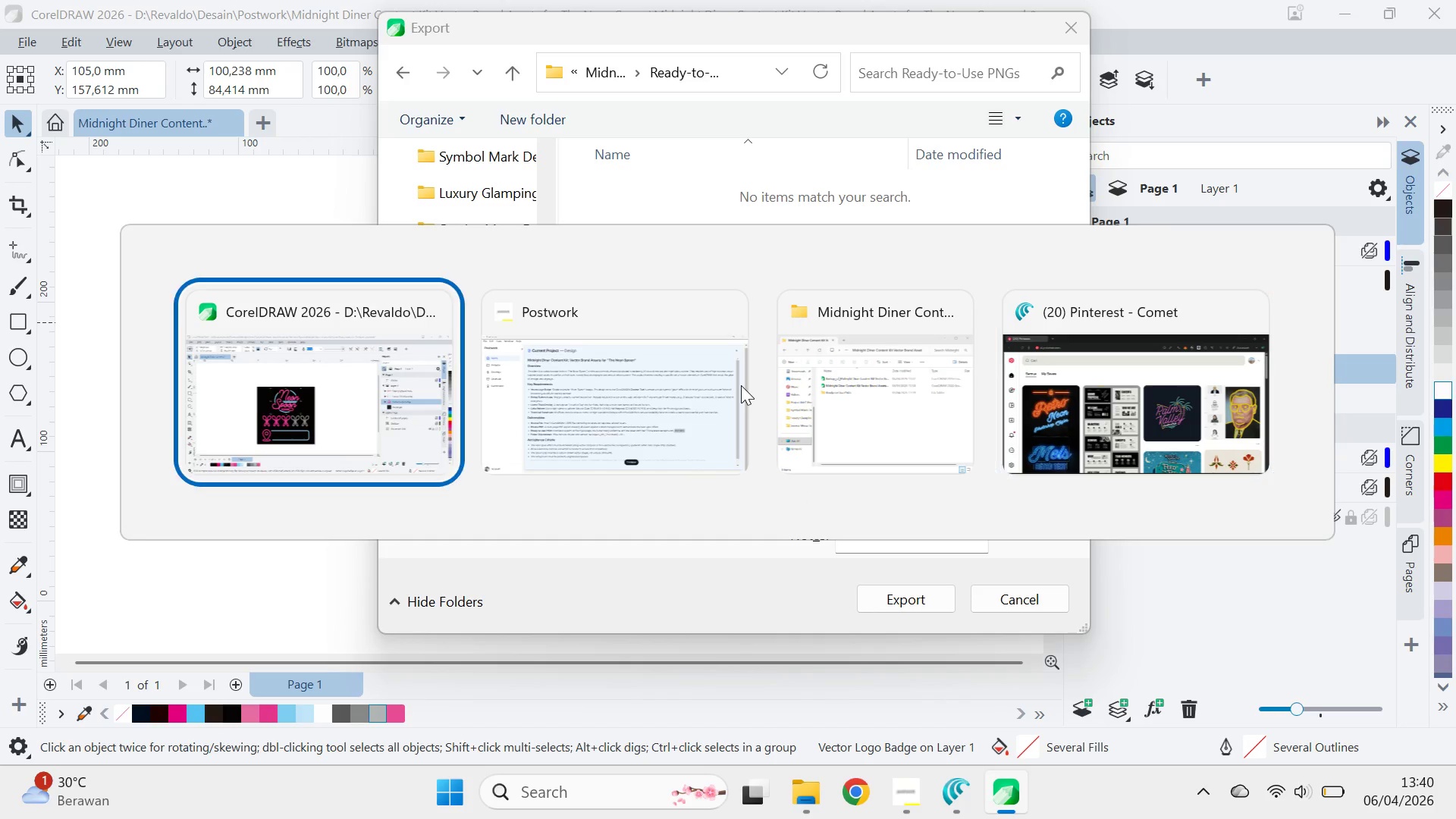 
key(Alt+Tab)
 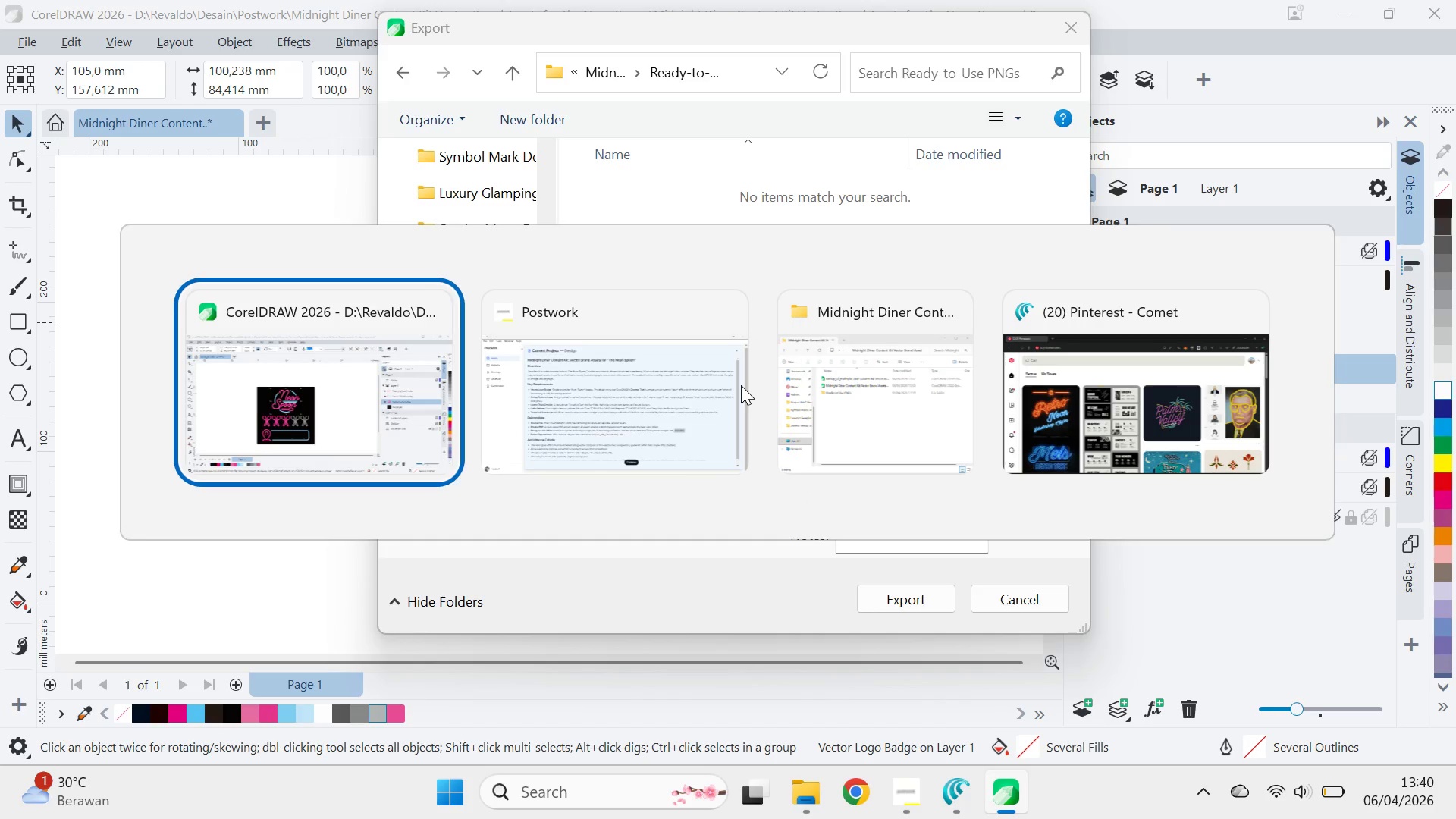 
key(Alt+Tab)